 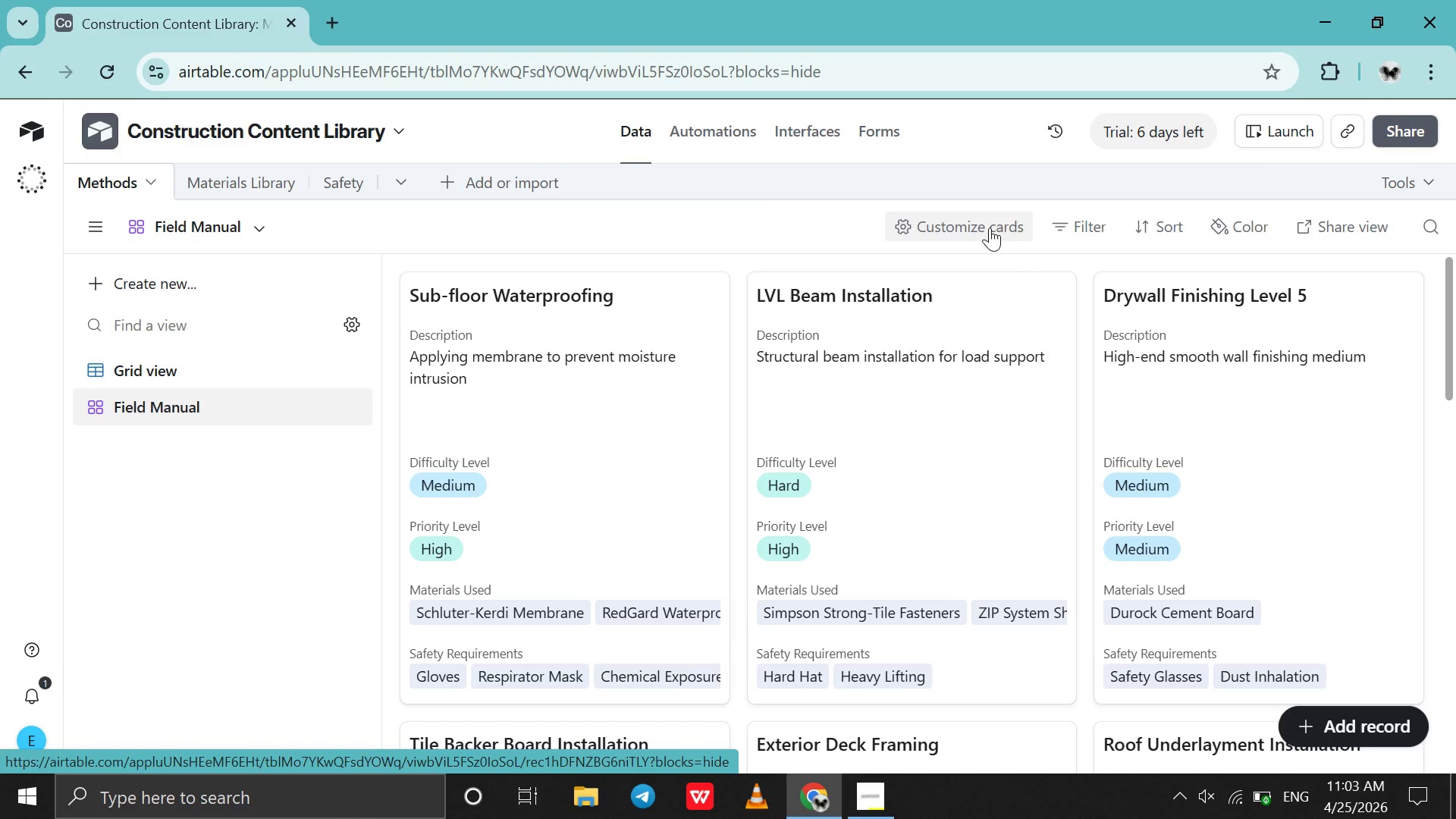 
left_click([1337, 218])
 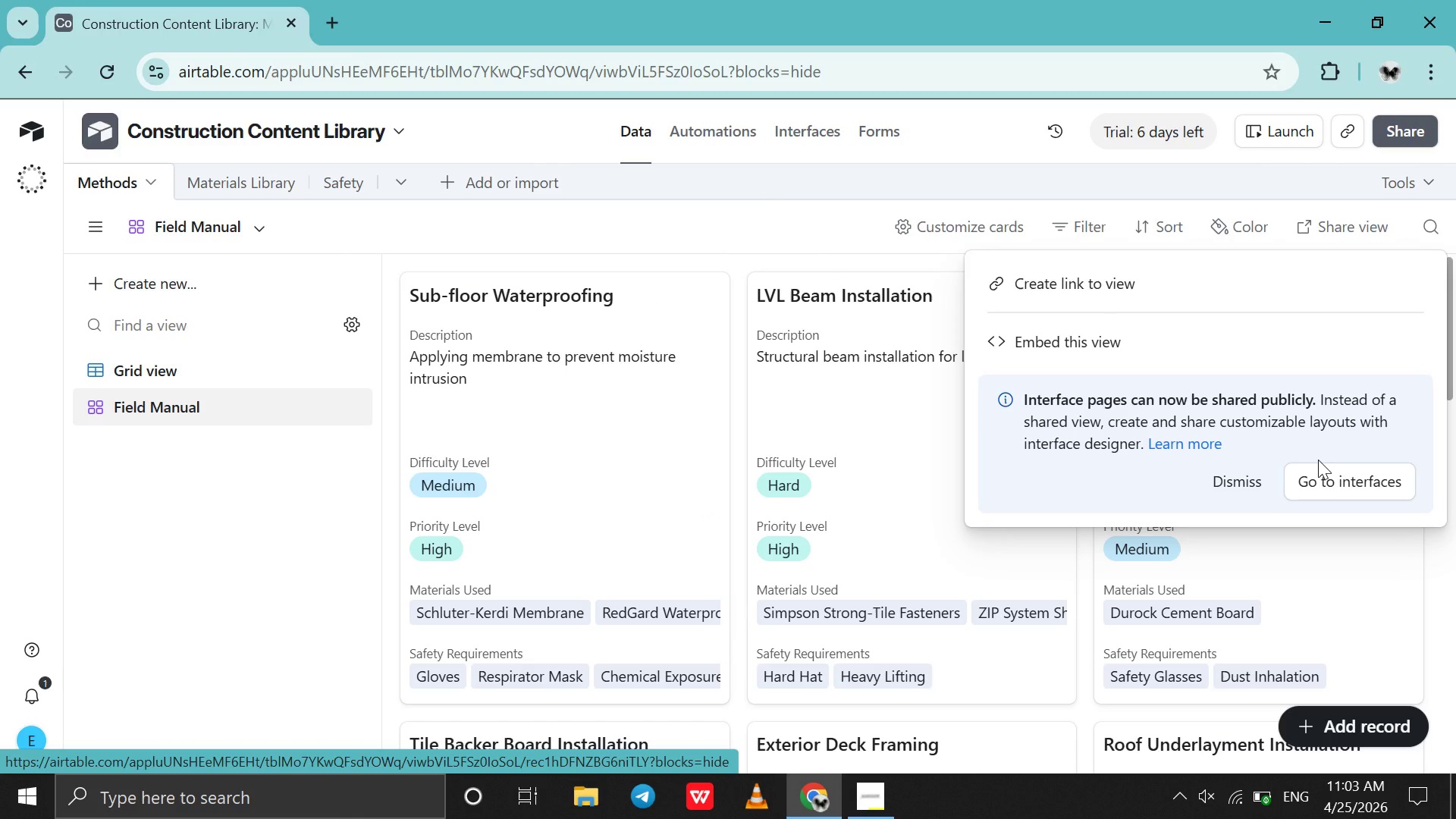 
wait(6.62)
 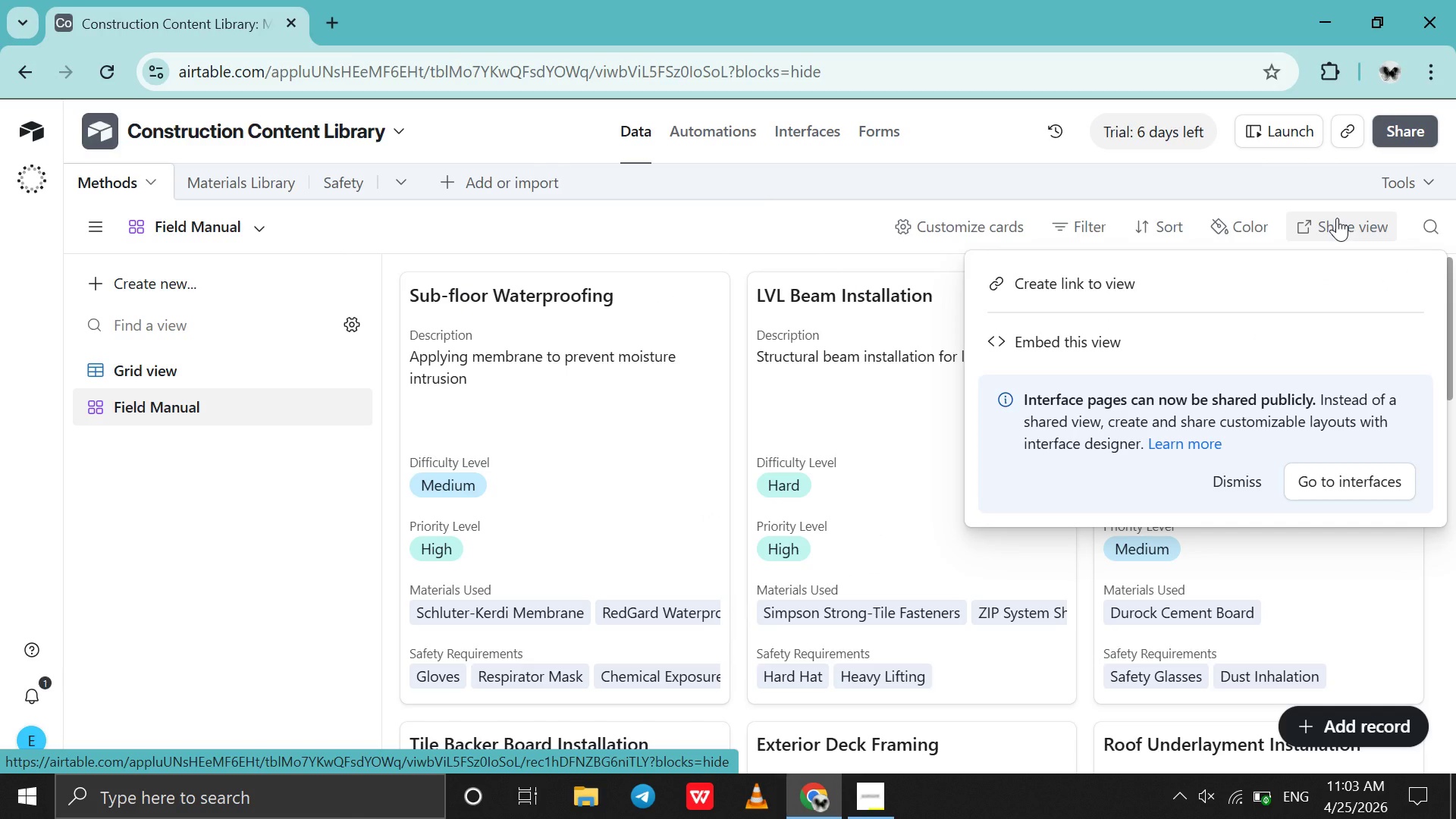 
left_click([1315, 479])
 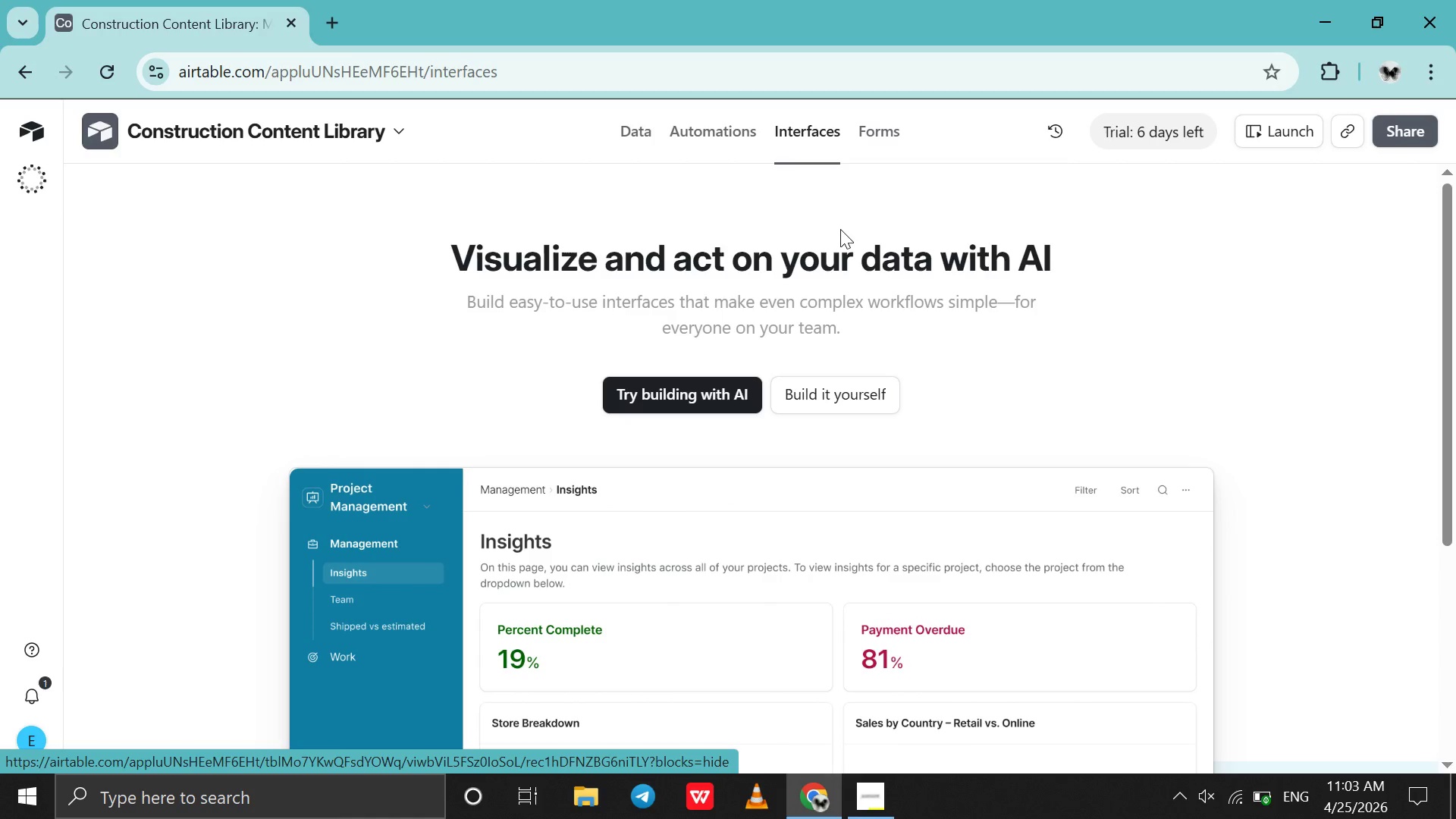 
wait(5.8)
 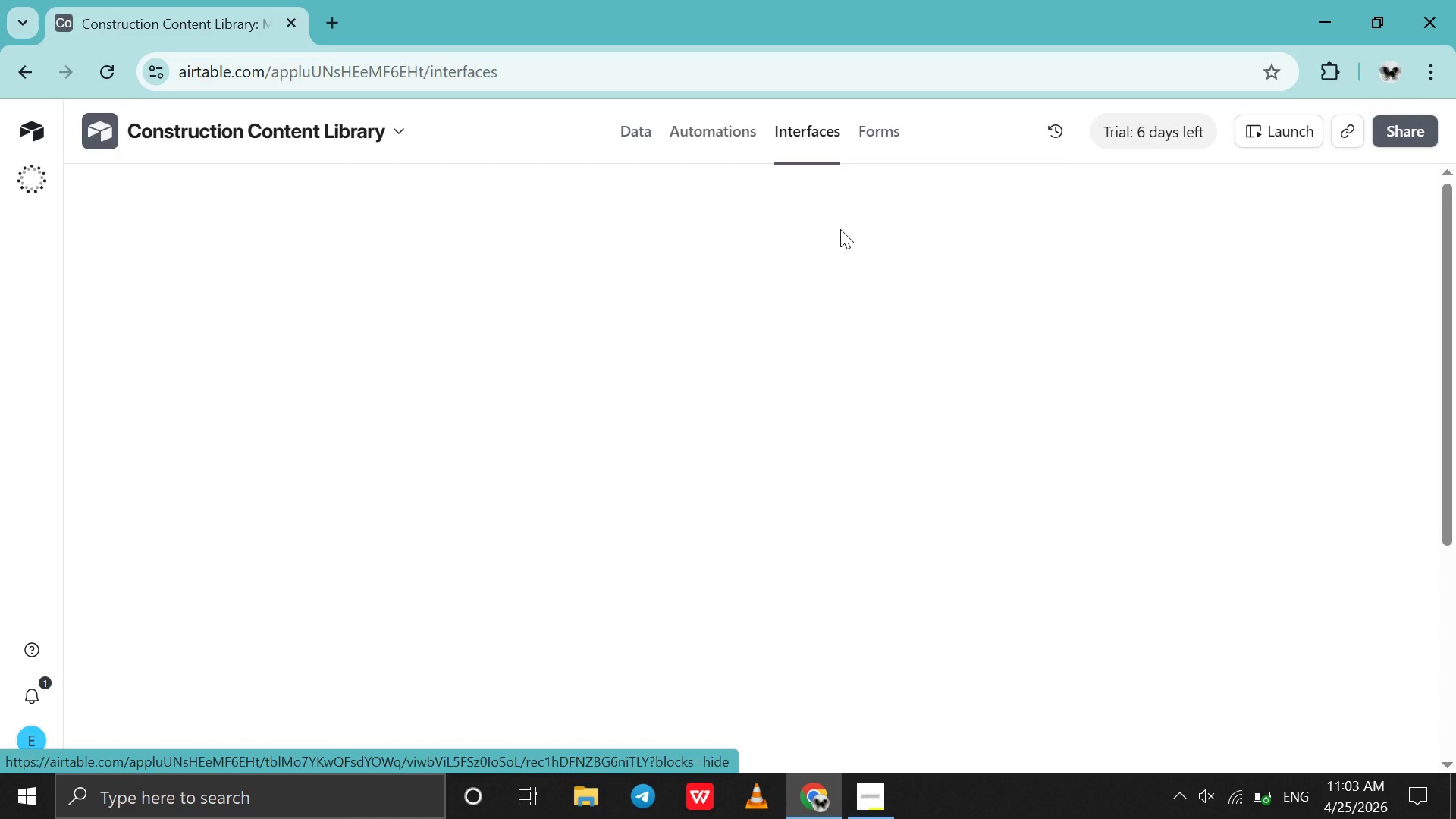 
left_click([639, 139])
 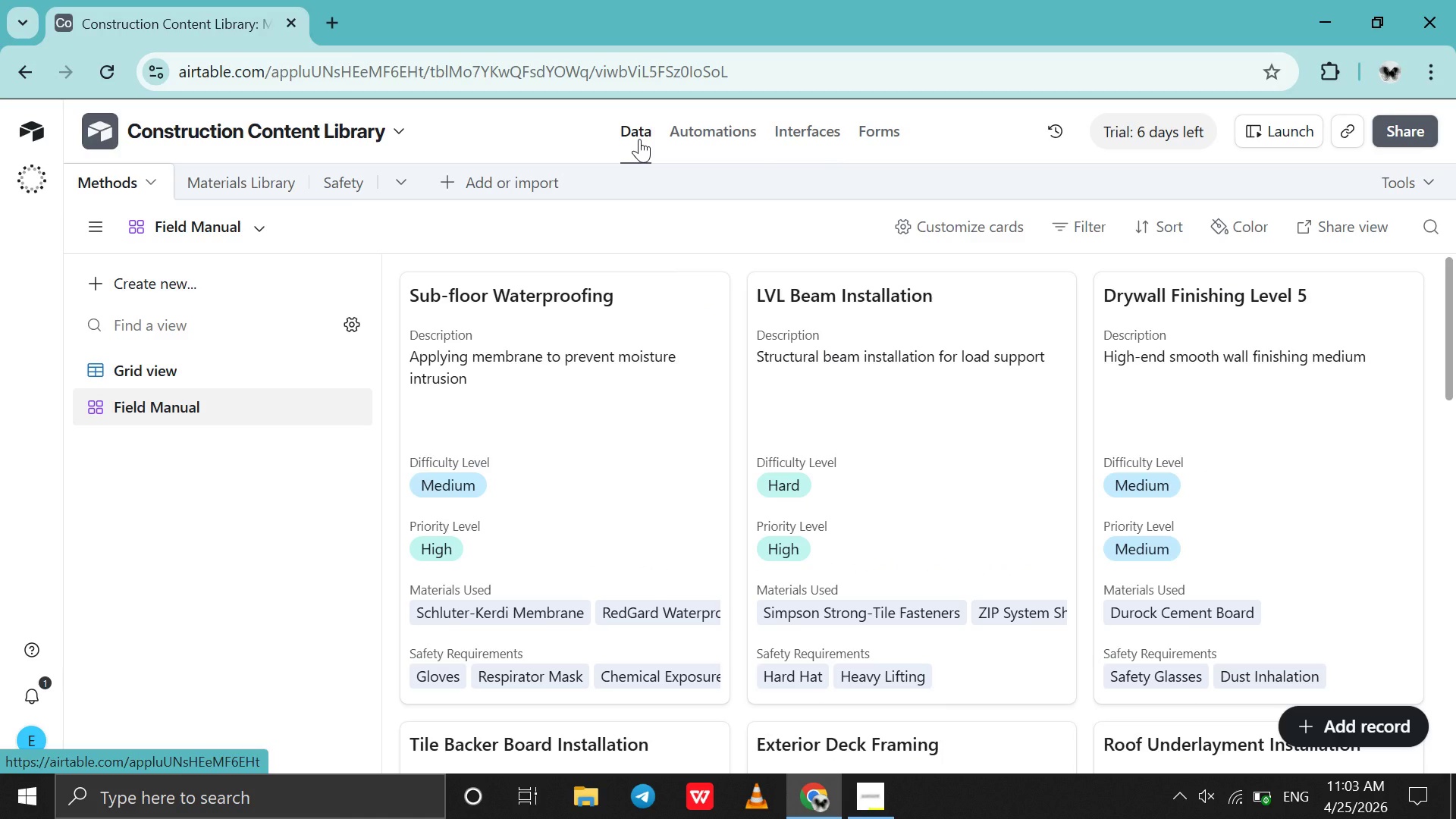 
wait(15.27)
 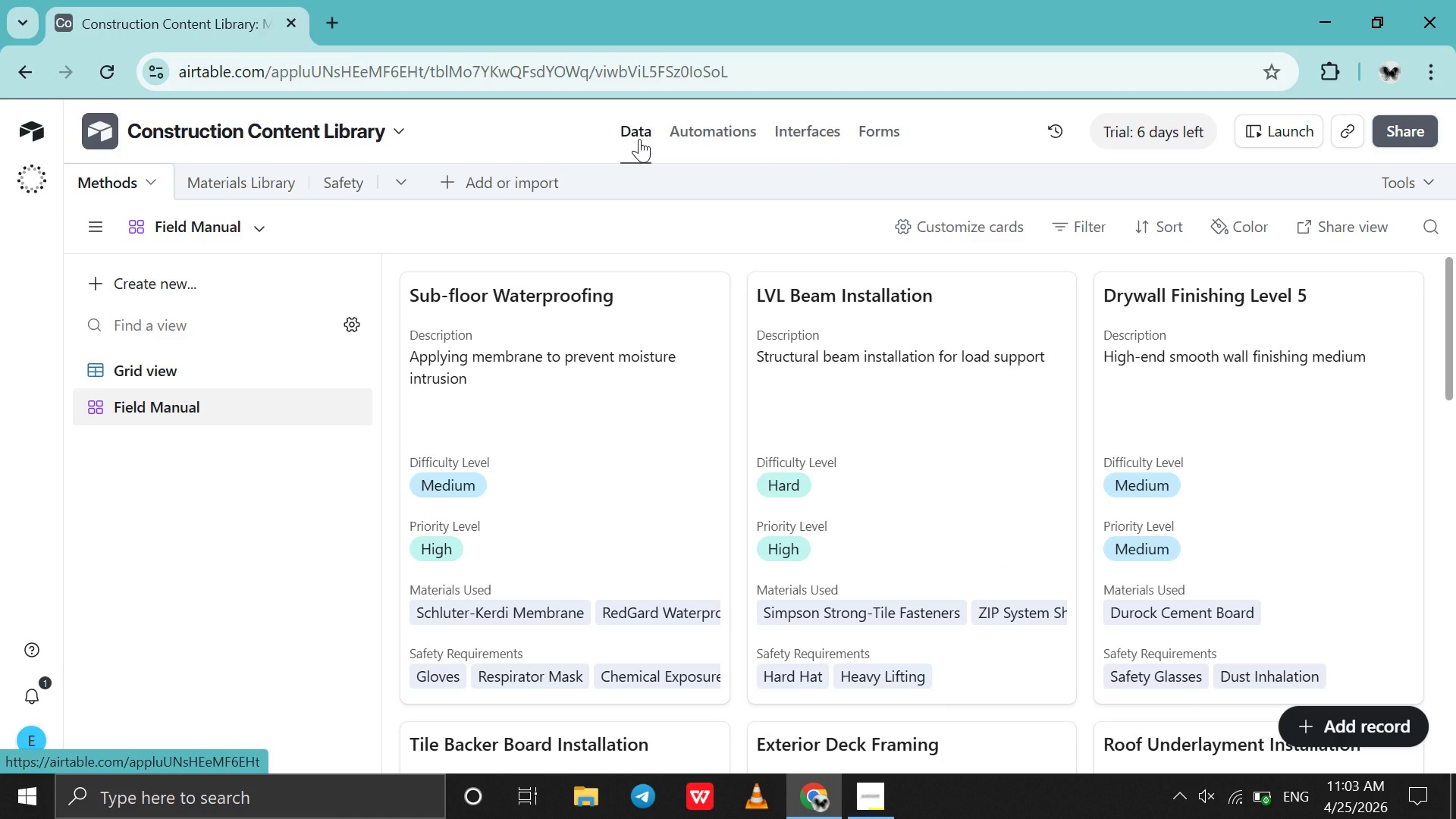 
left_click([849, 795])